 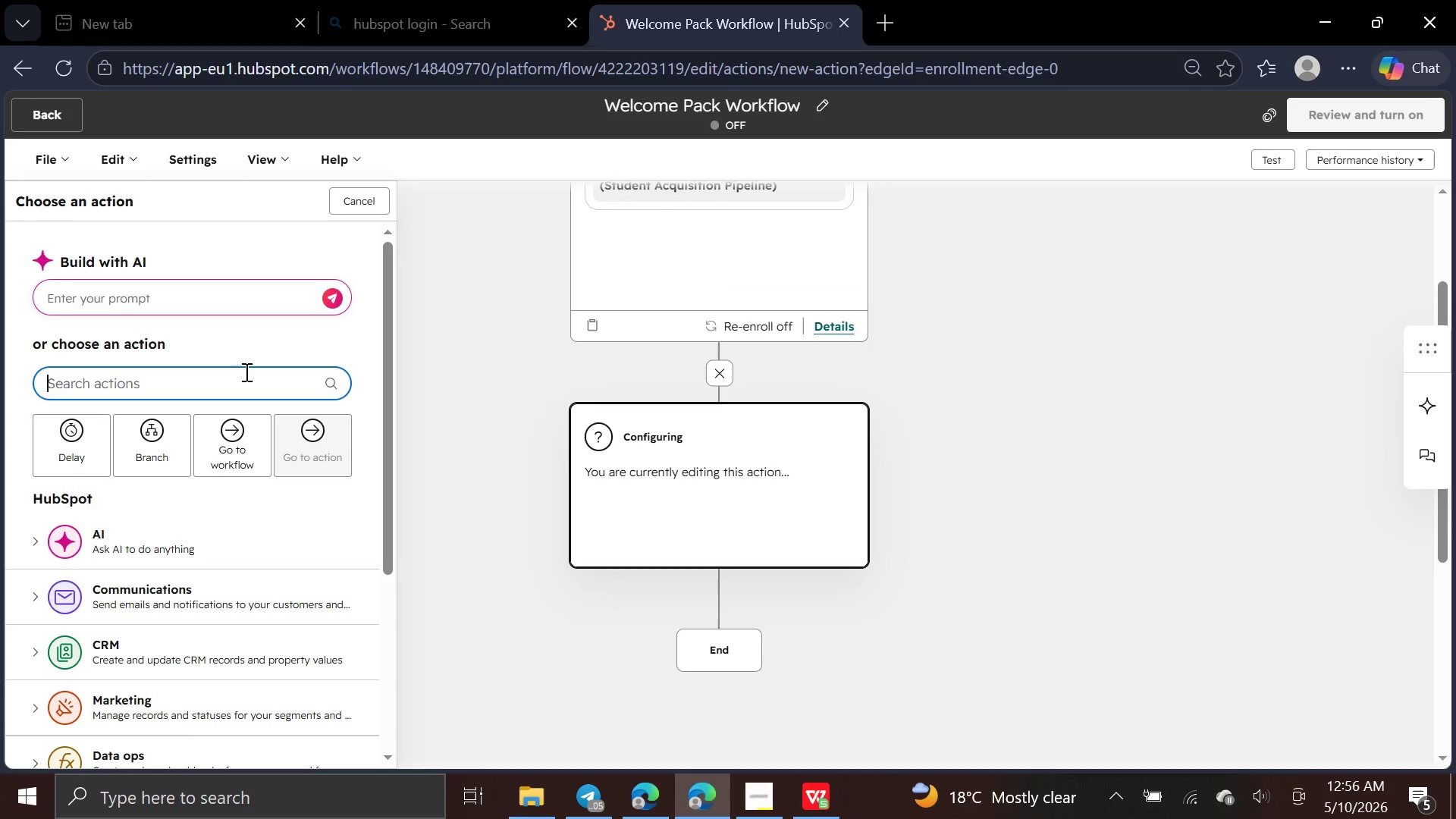 
type(task)
 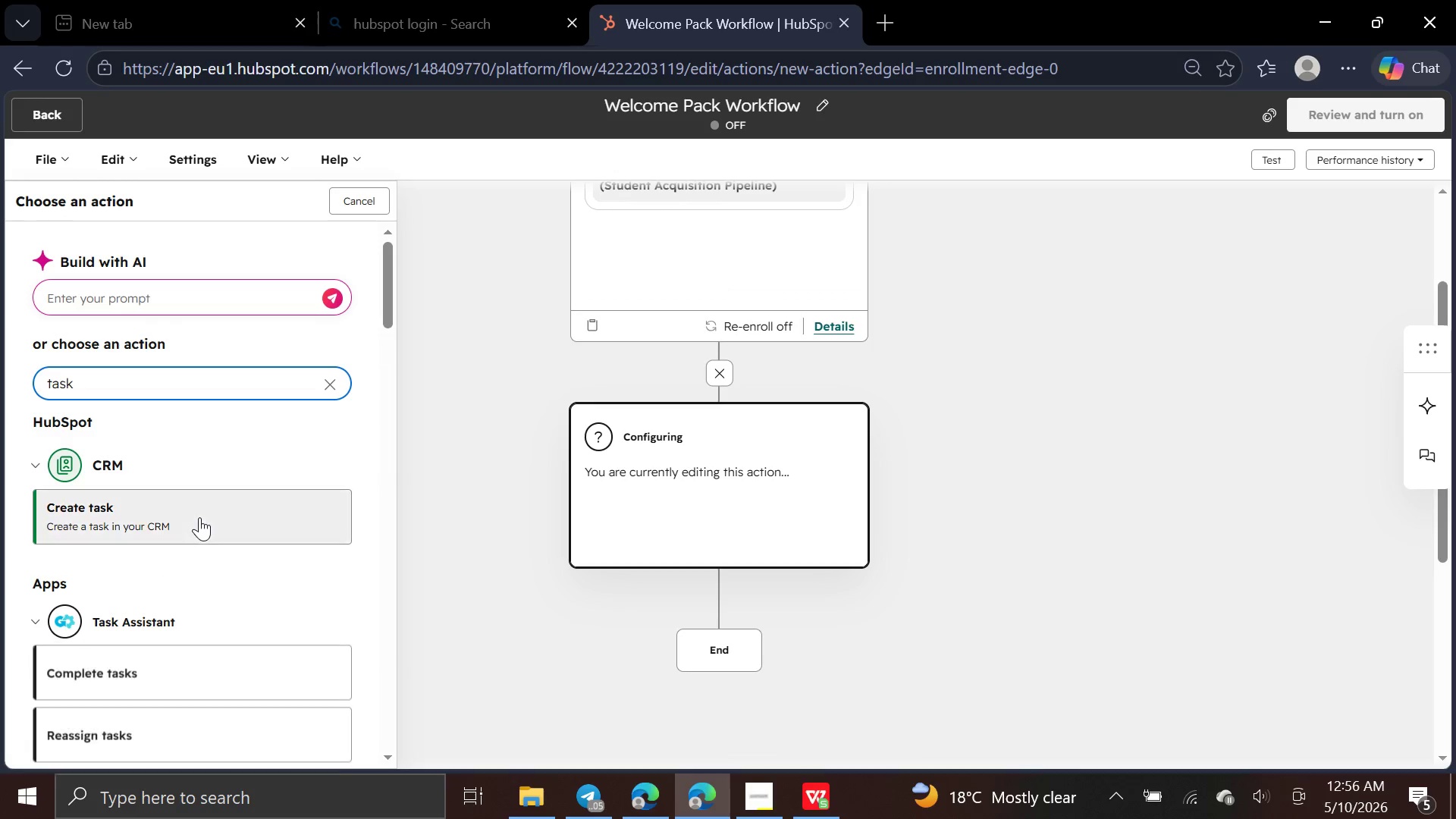 
left_click([200, 517])
 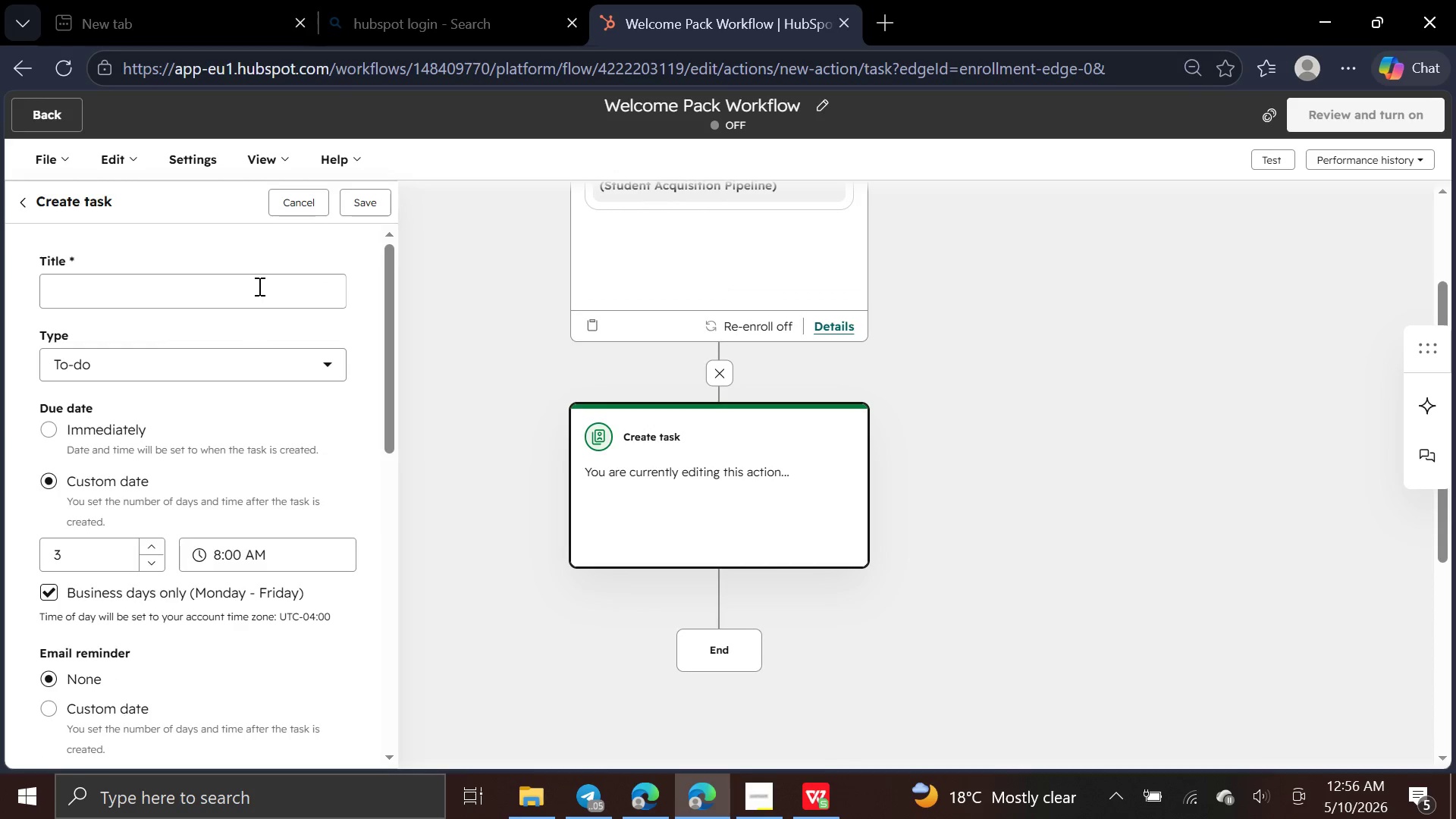 
left_click([258, 285])
 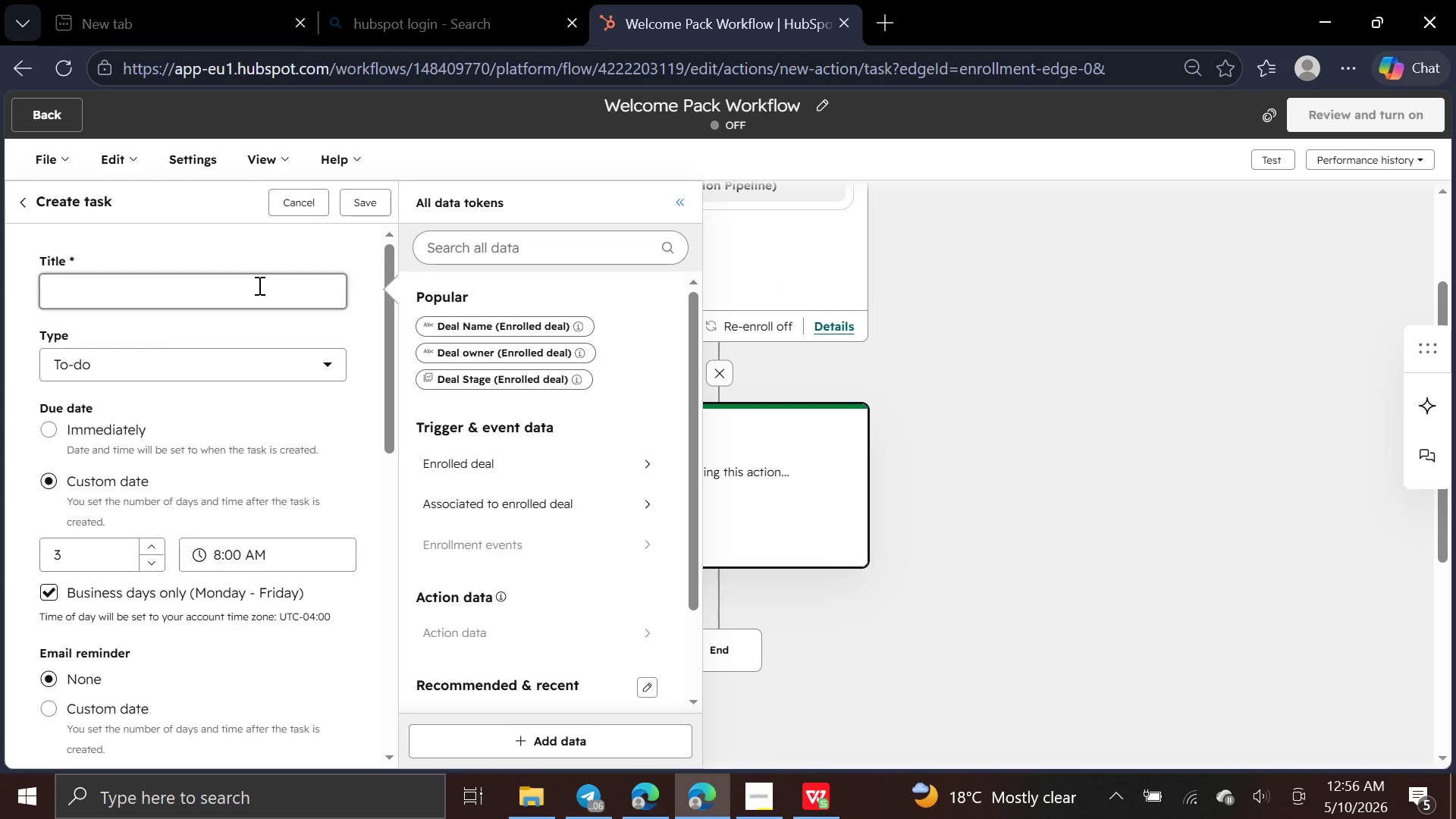 
type(Prepare Welcome Pack)
 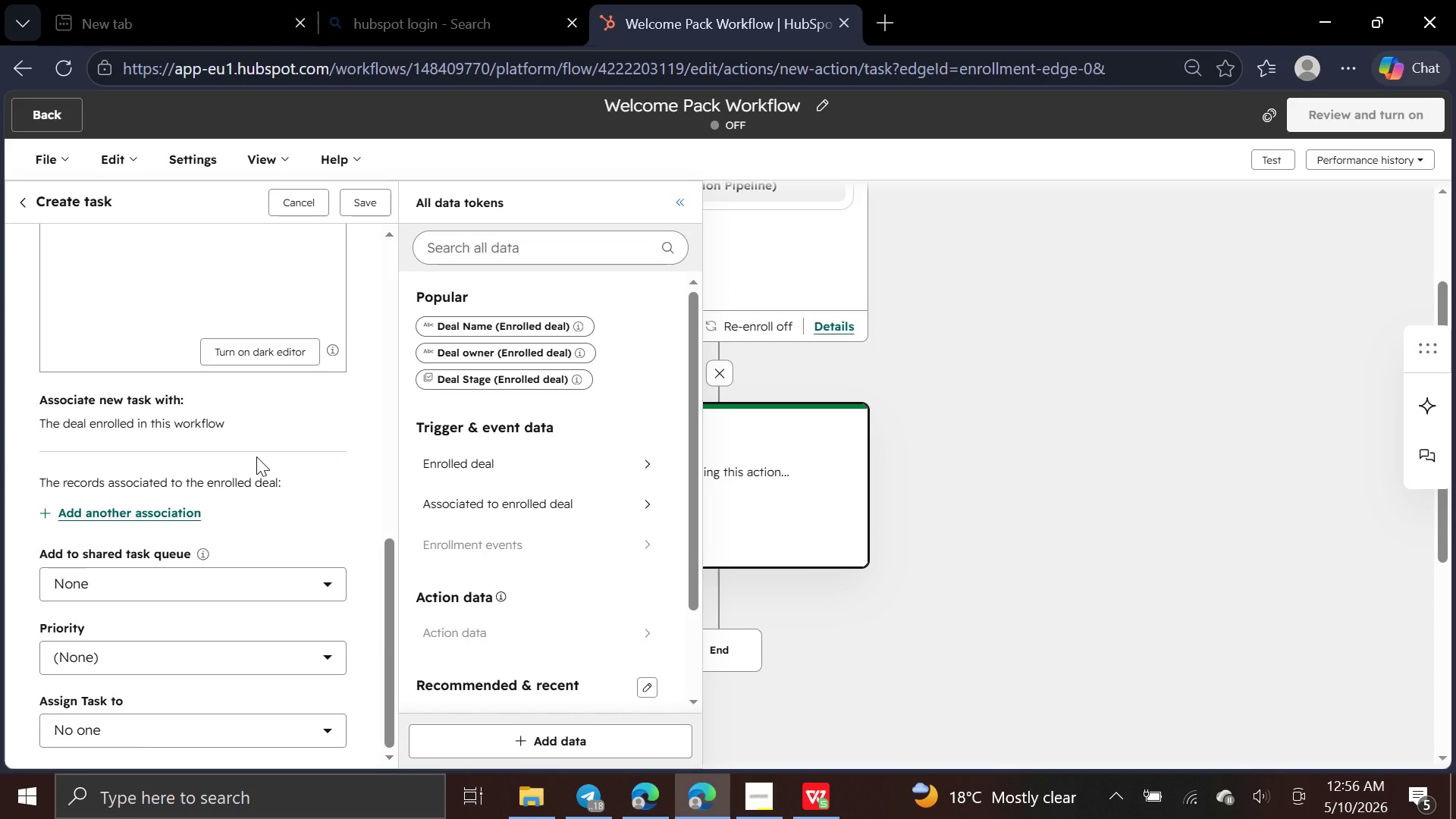 
wait(6.91)
 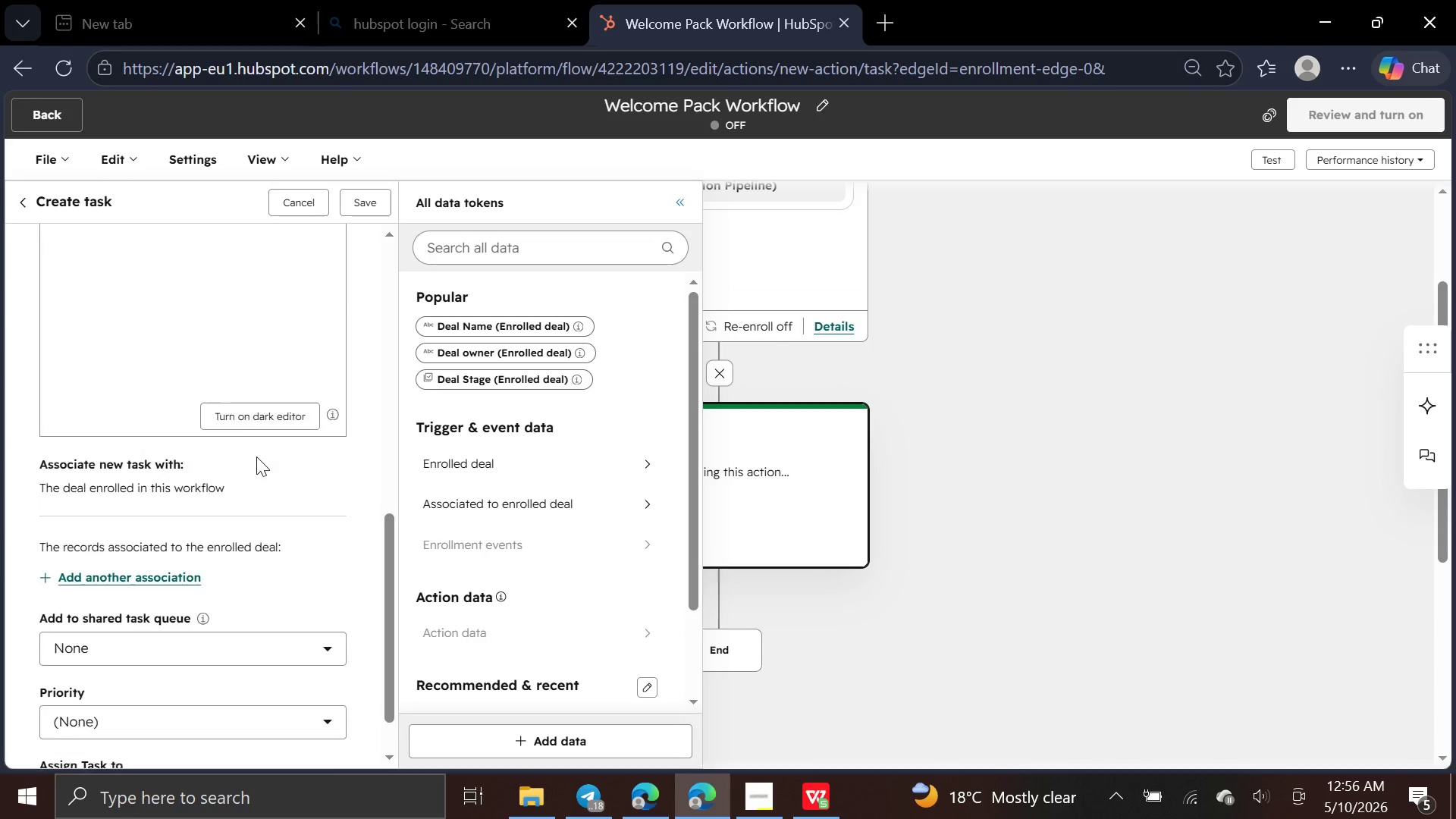 
left_click([297, 717])
 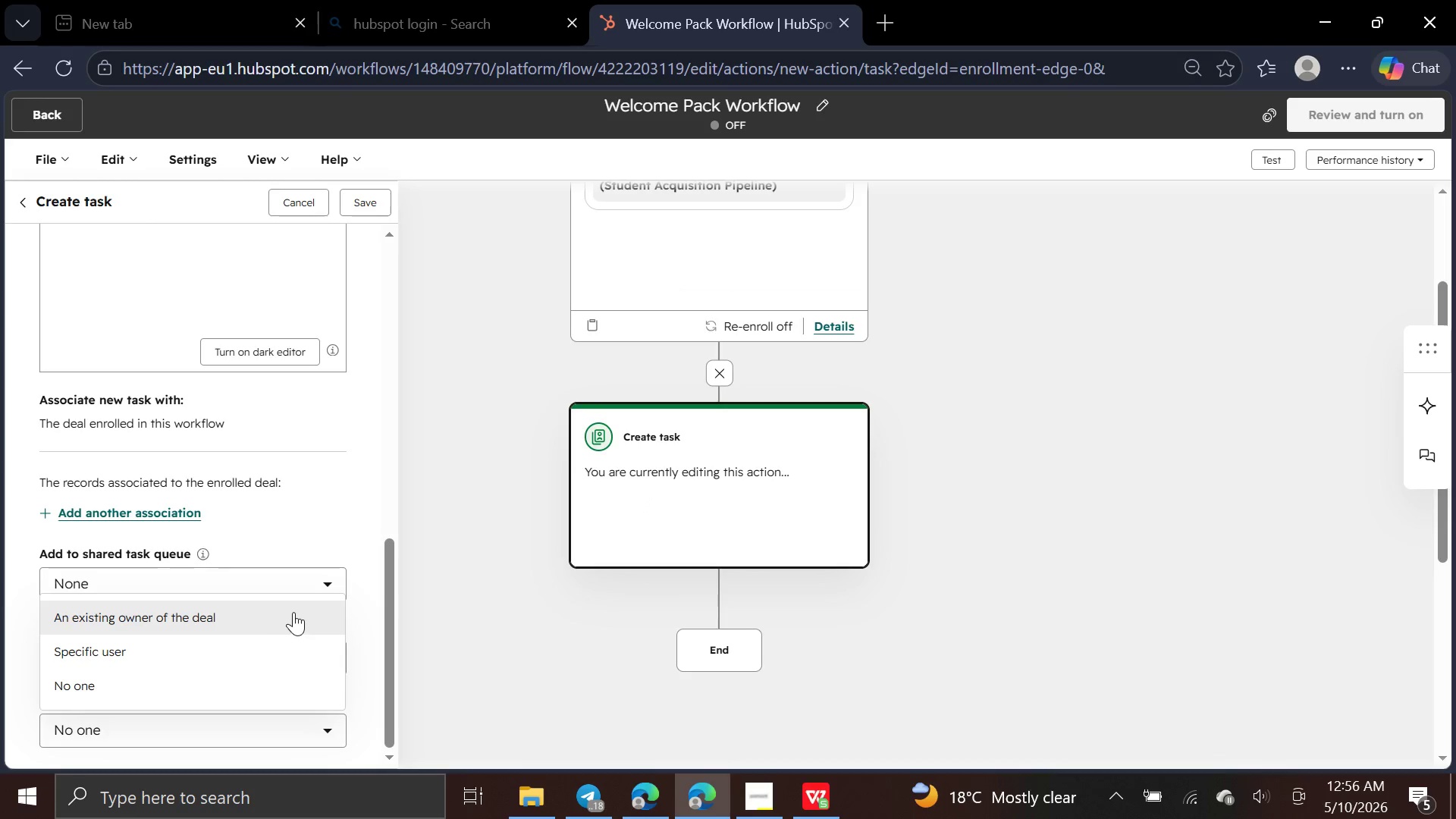 
left_click([293, 610])
 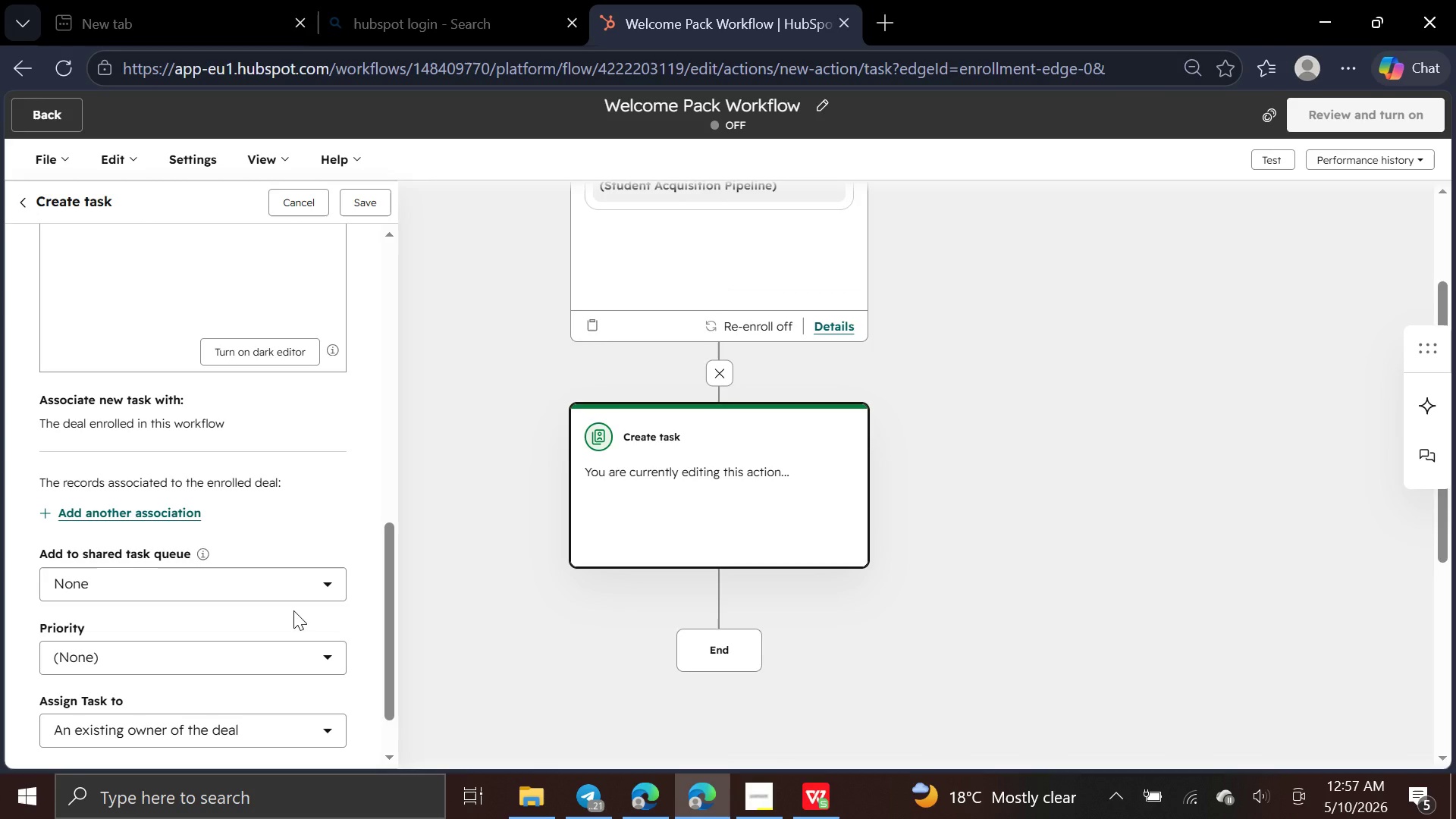 
wait(14.67)
 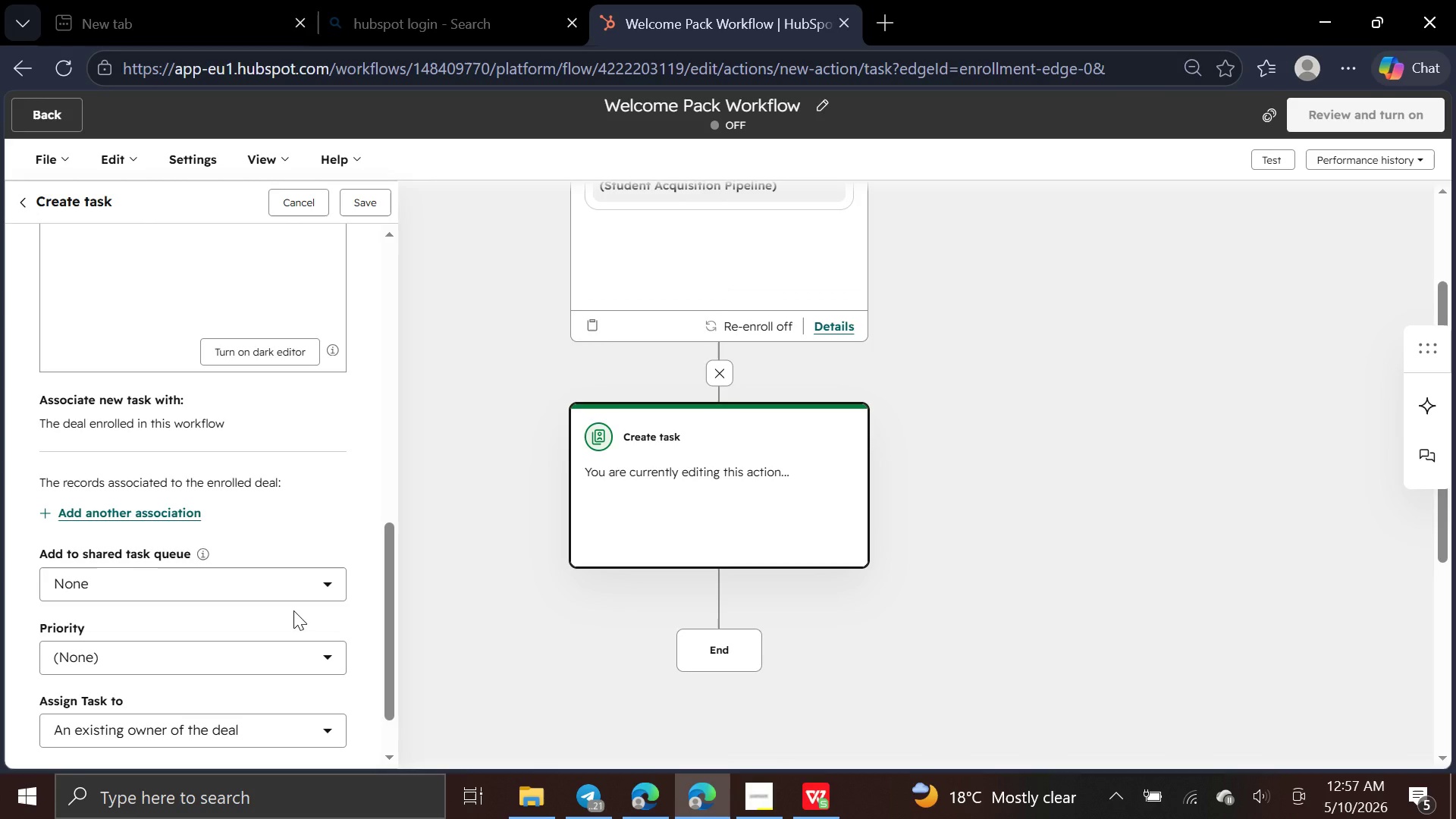 
left_click([769, 793])